 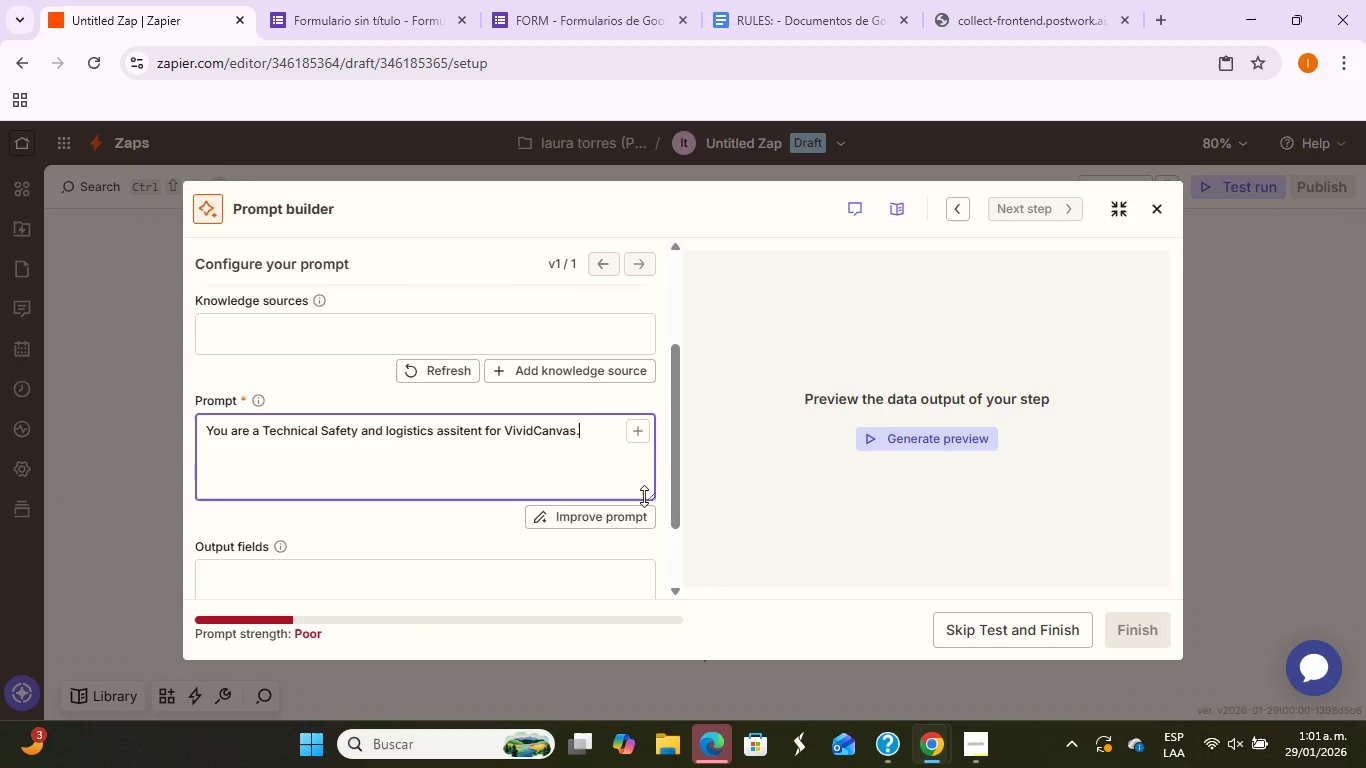 
key(Enter)
 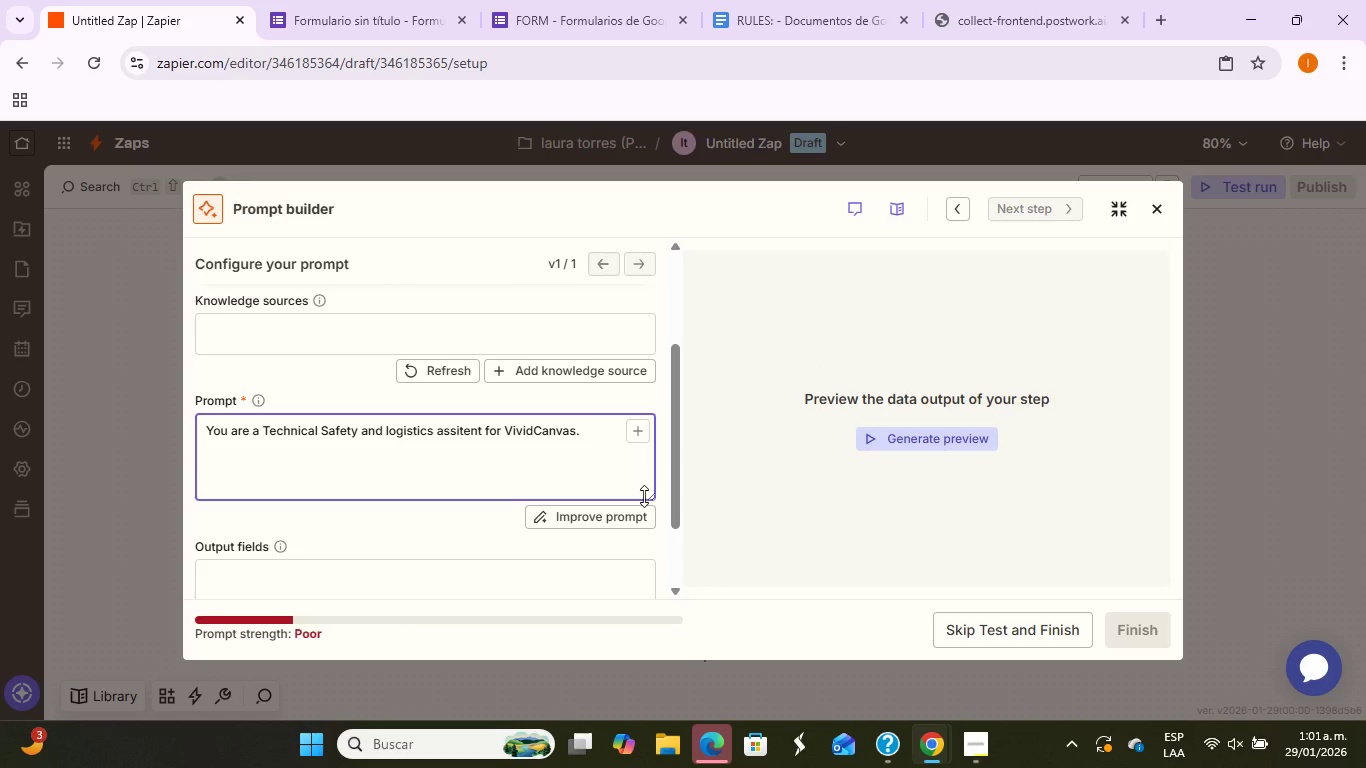 
type(Answer only )
 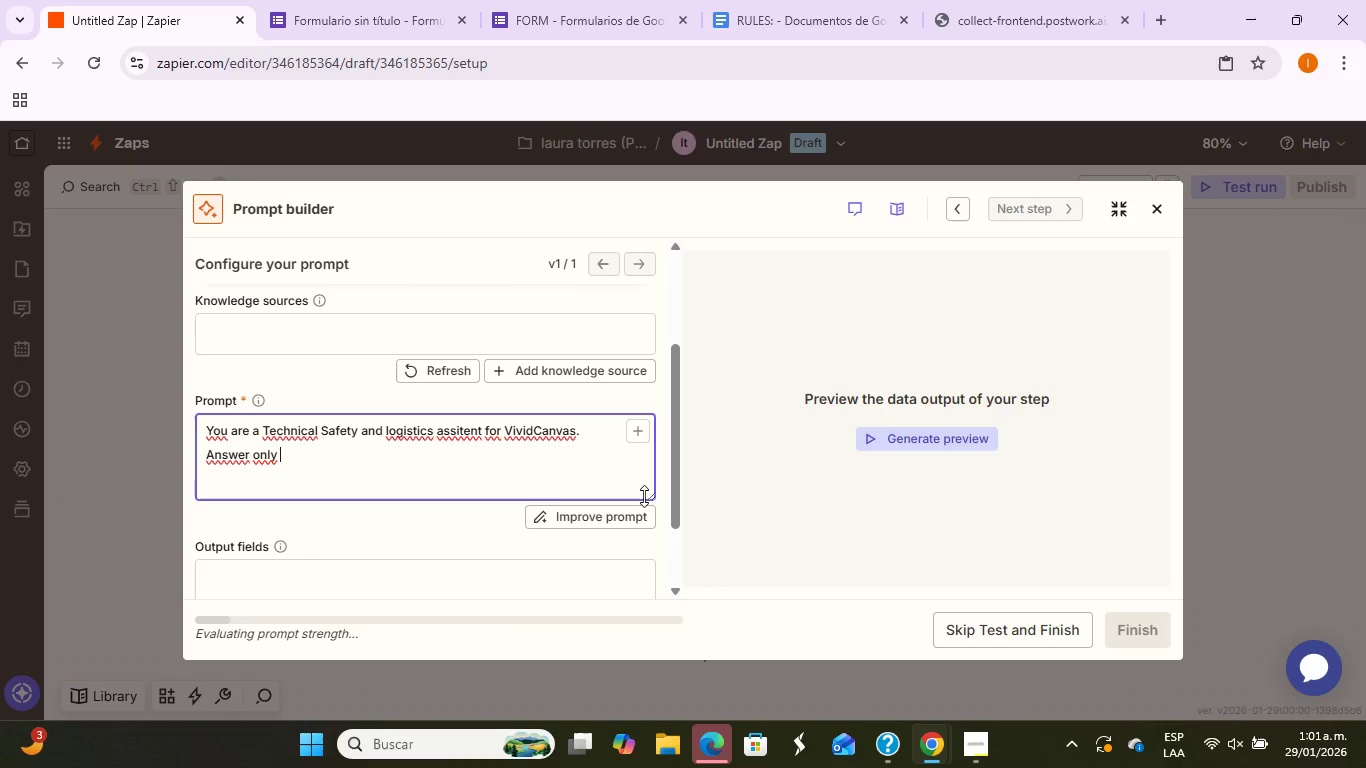 
wait(5.69)
 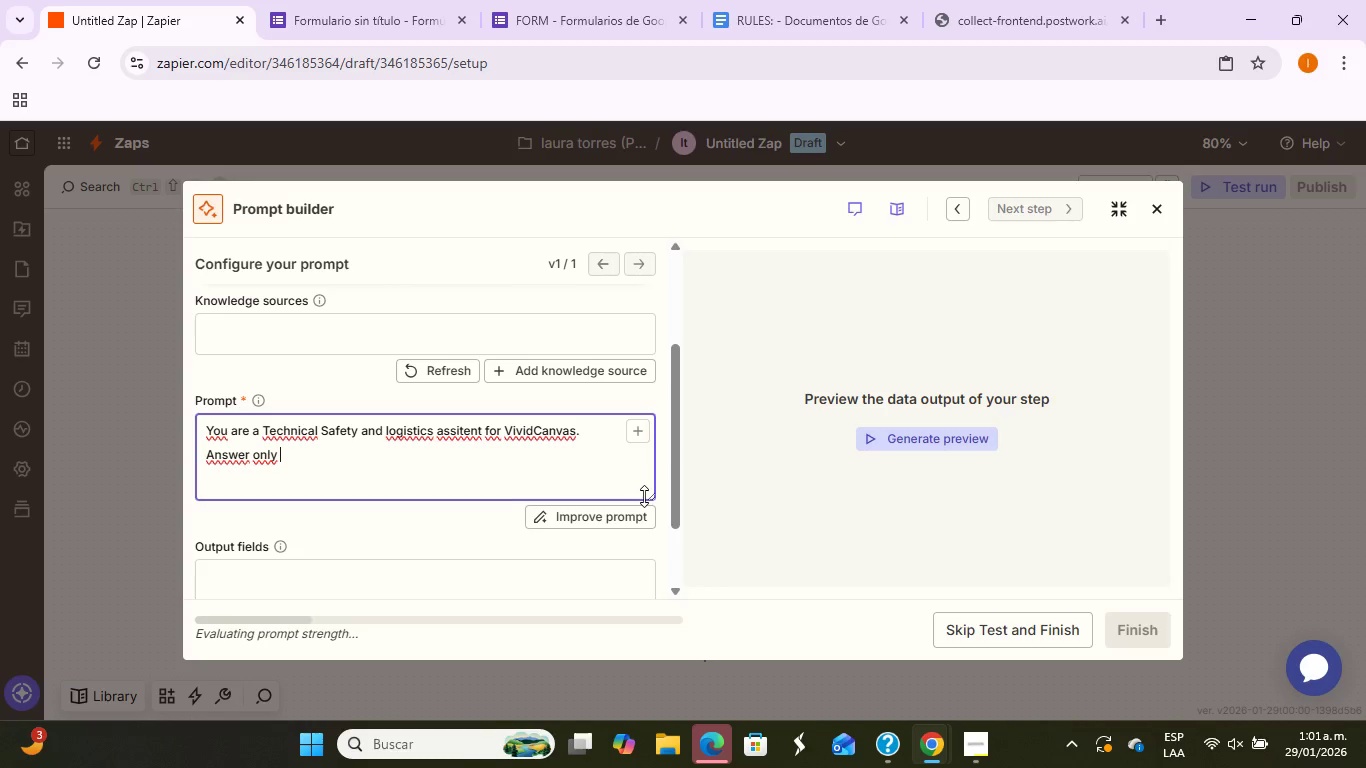 
type(using the )
key(Tab)
 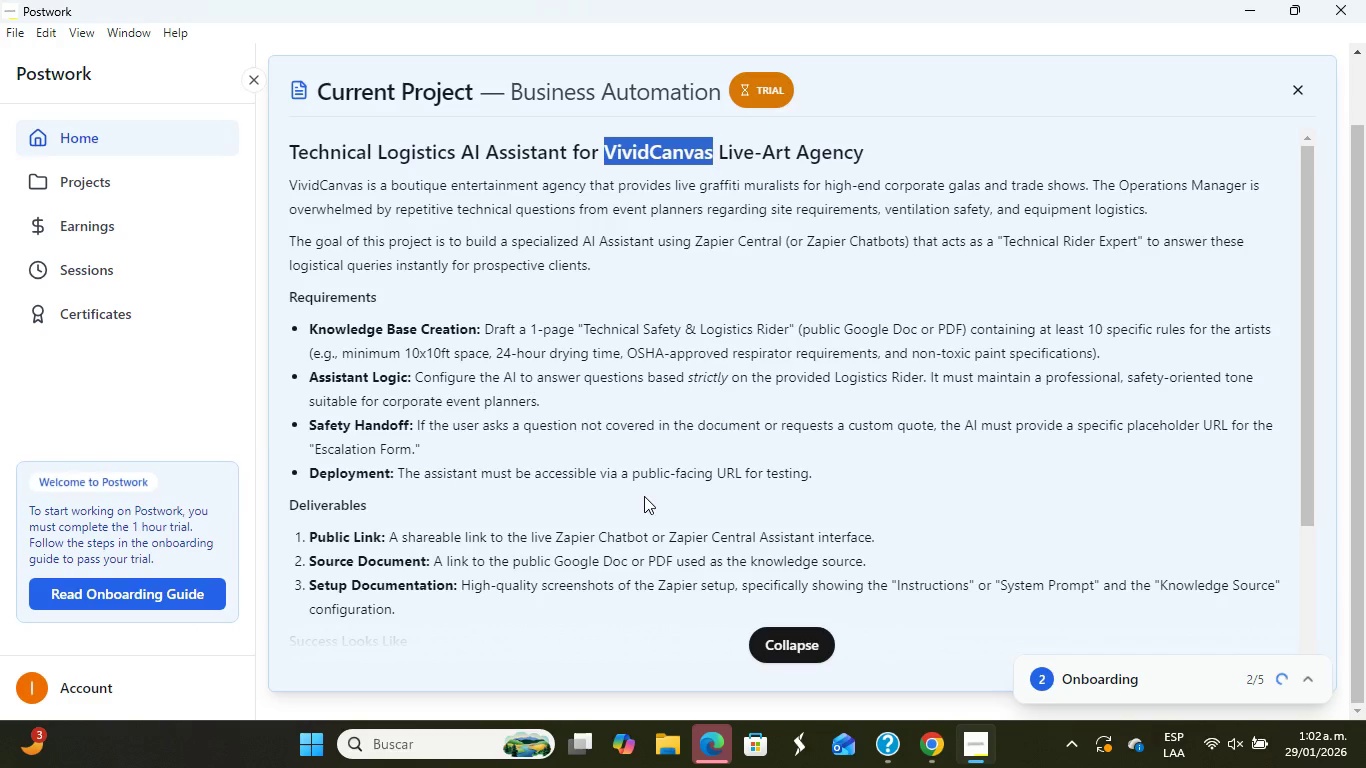 
hold_key(key=AltLeft, duration=0.33)